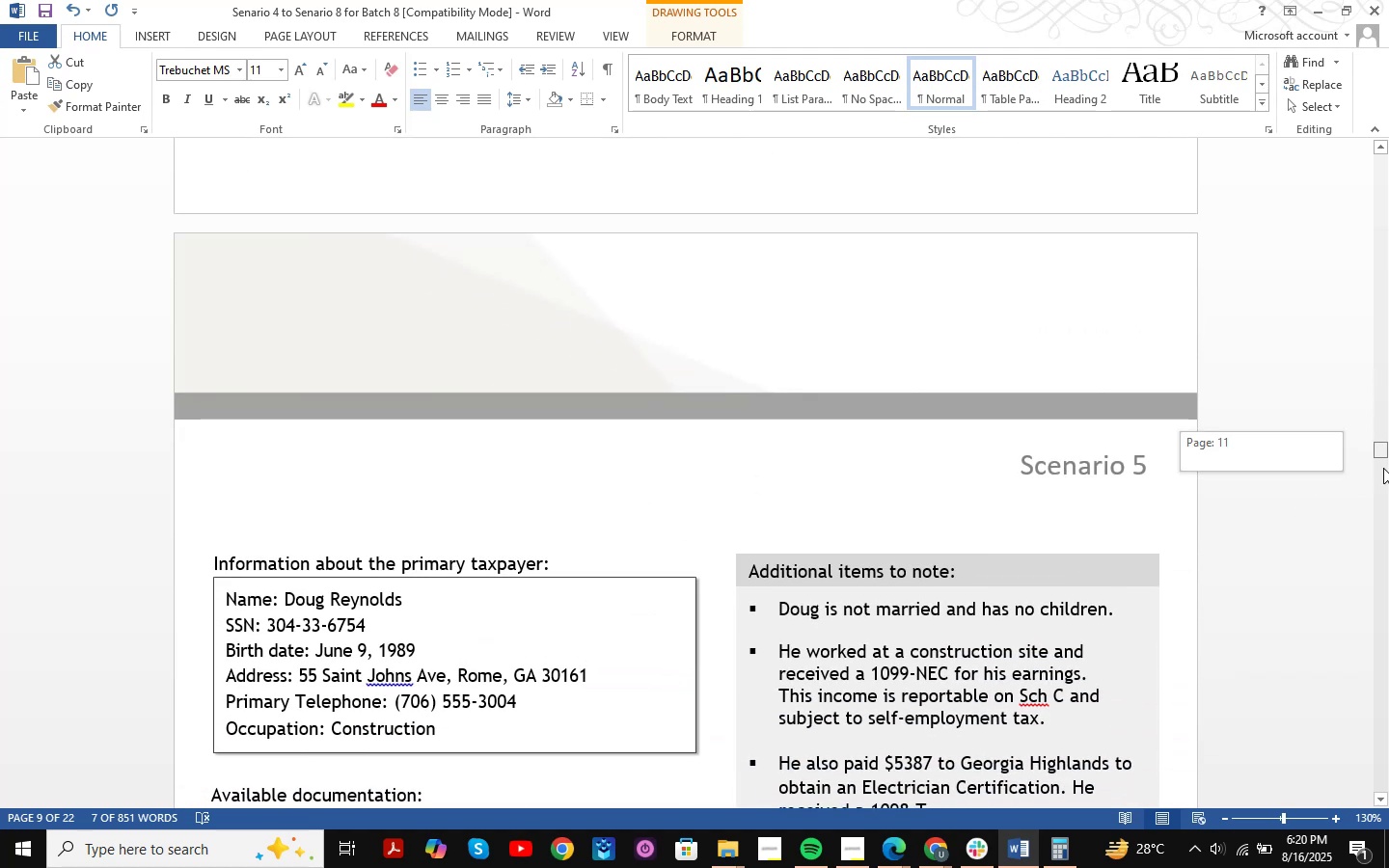 
scroll: coordinate [1012, 527], scroll_direction: up, amount: 11.0
 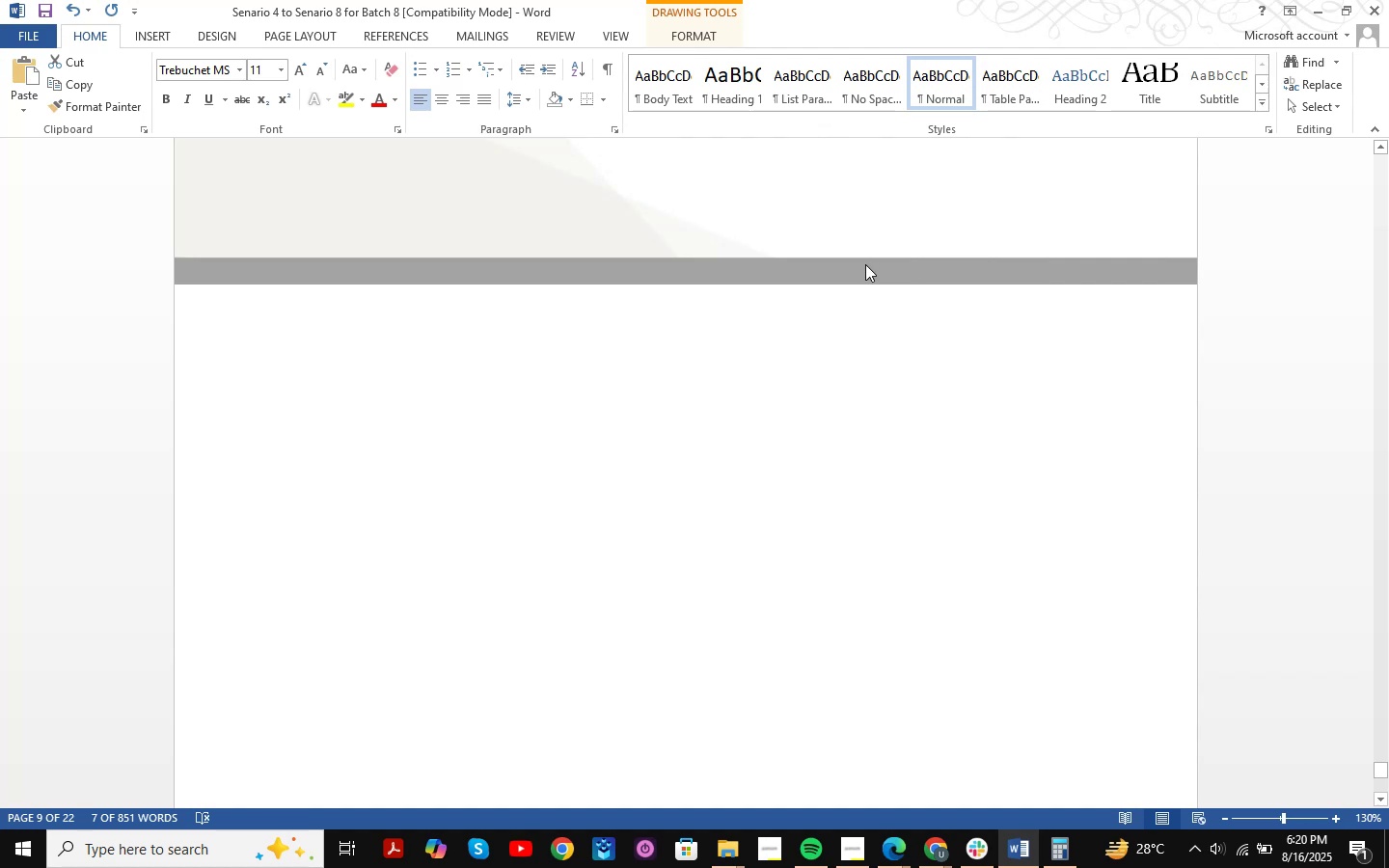 
wait(11.3)
 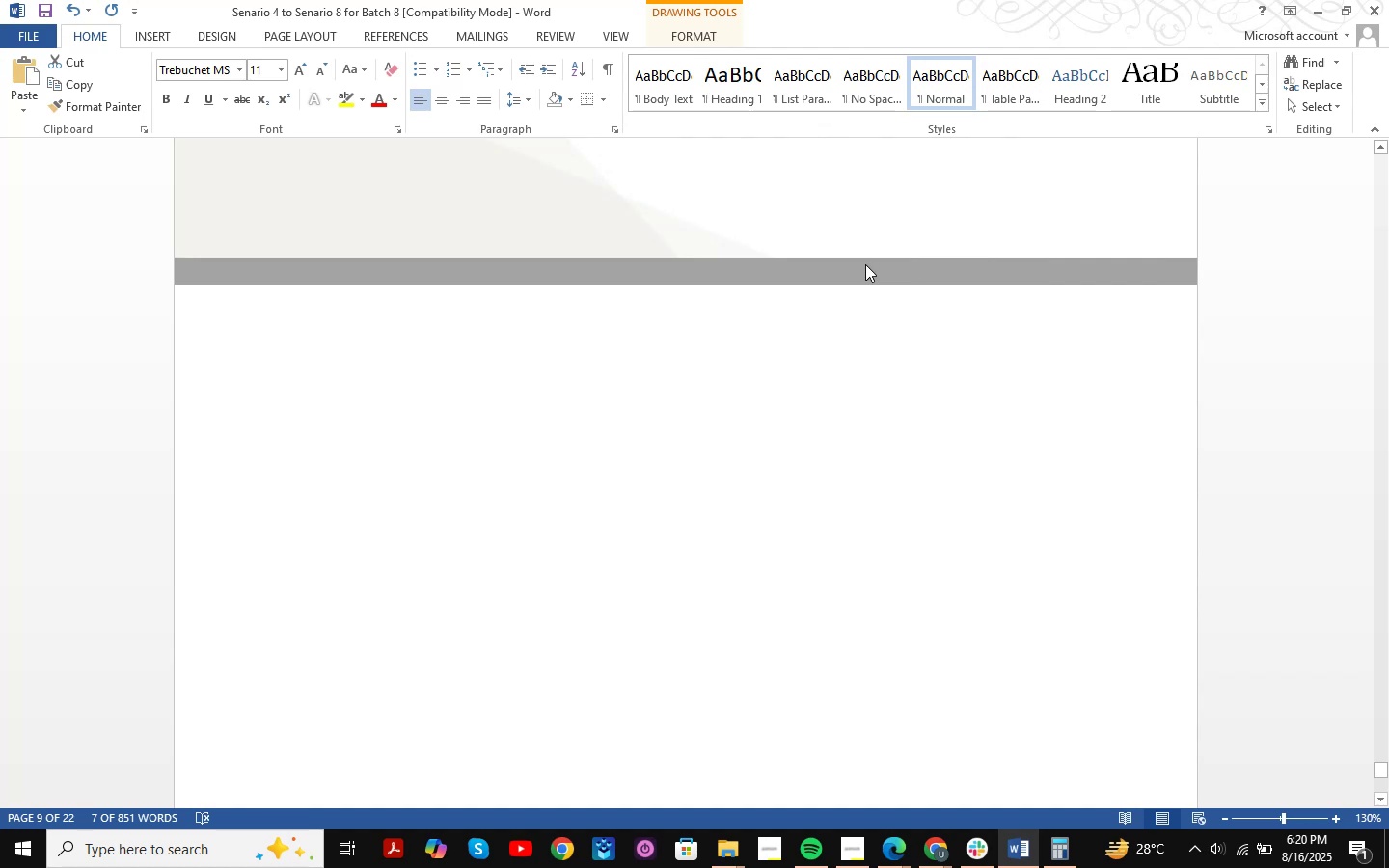 
scroll: coordinate [941, 340], scroll_direction: up, amount: 76.0
 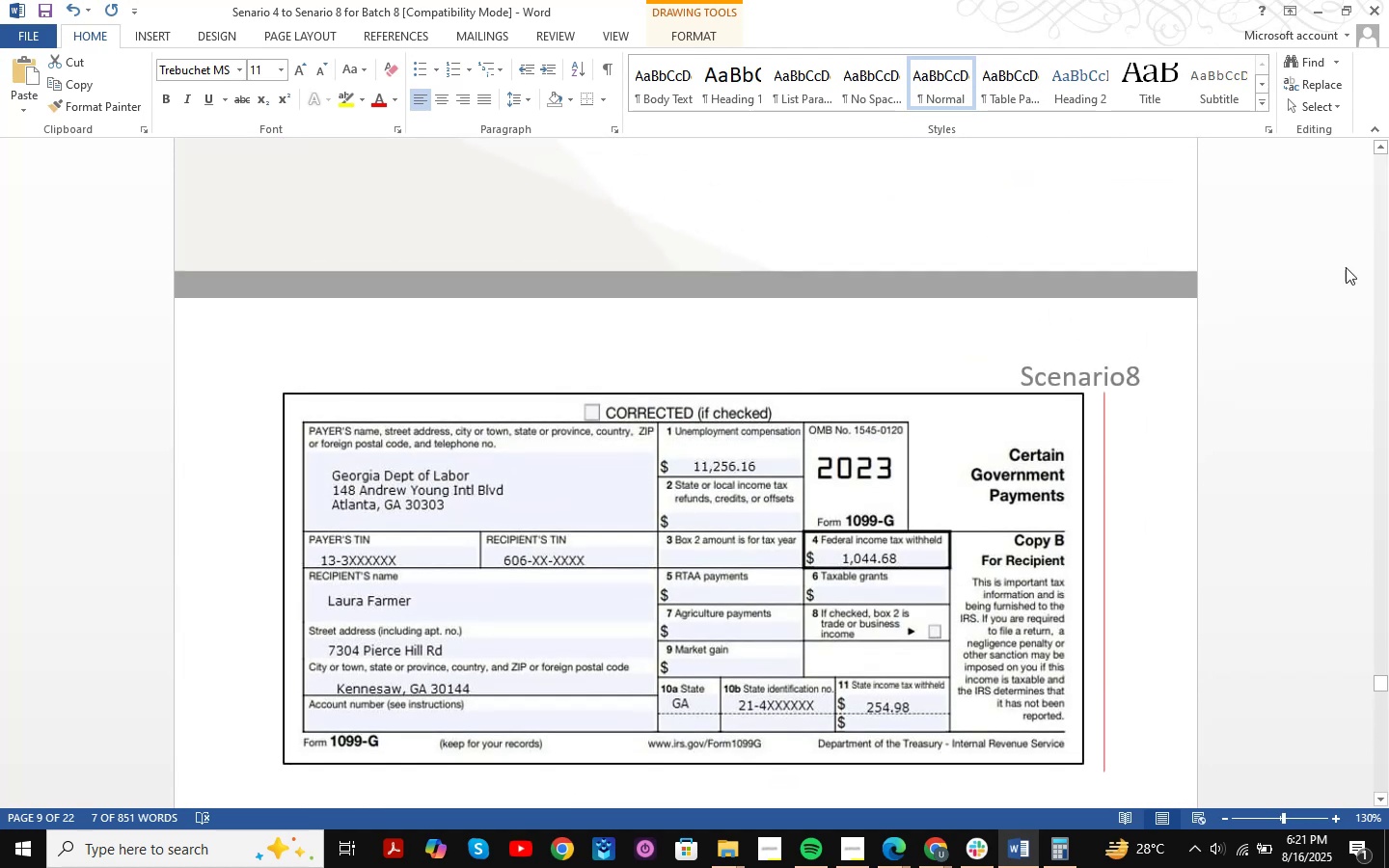 
hold_key(key=ControlLeft, duration=0.37)
 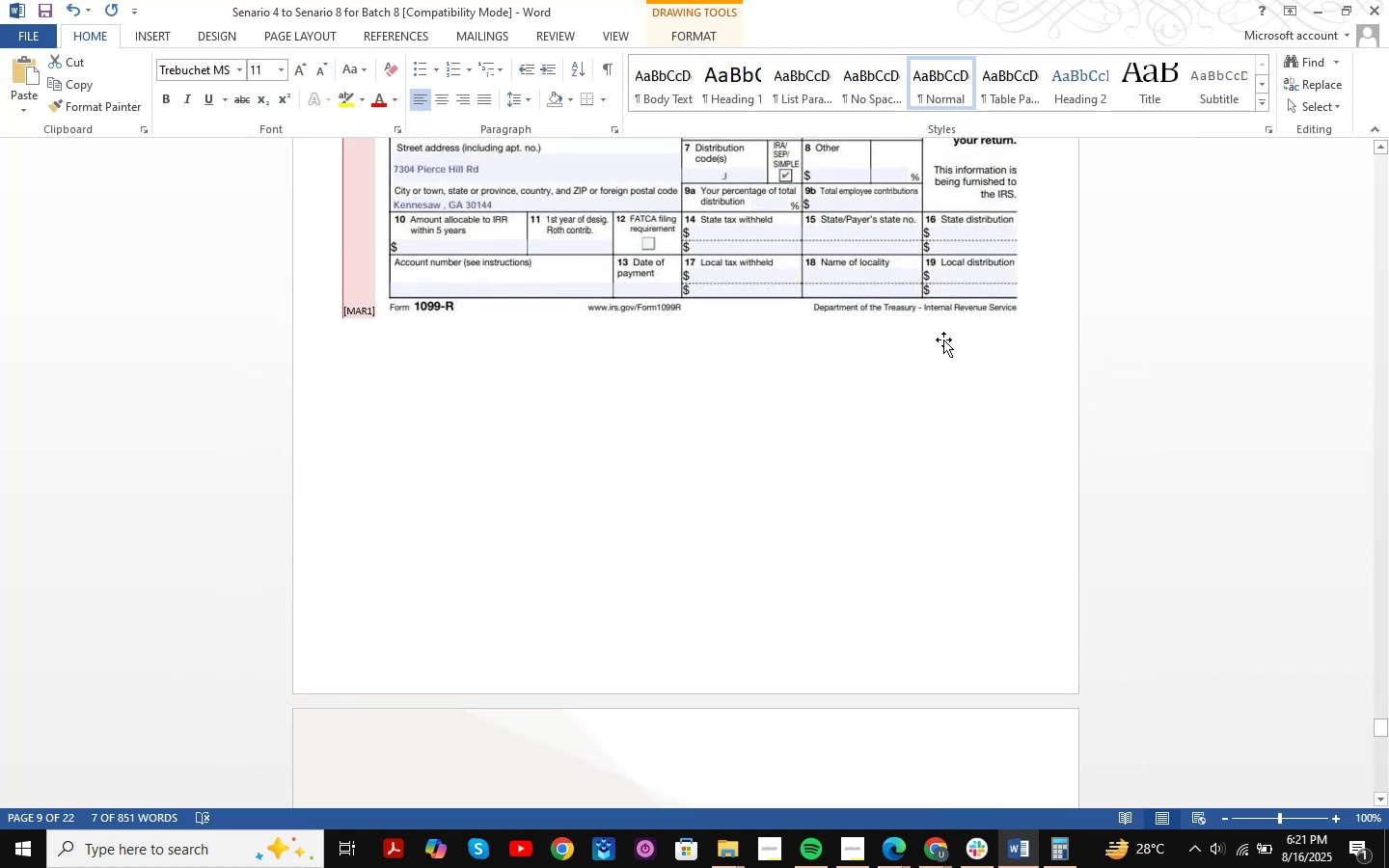 
hold_key(key=ControlLeft, duration=0.32)
 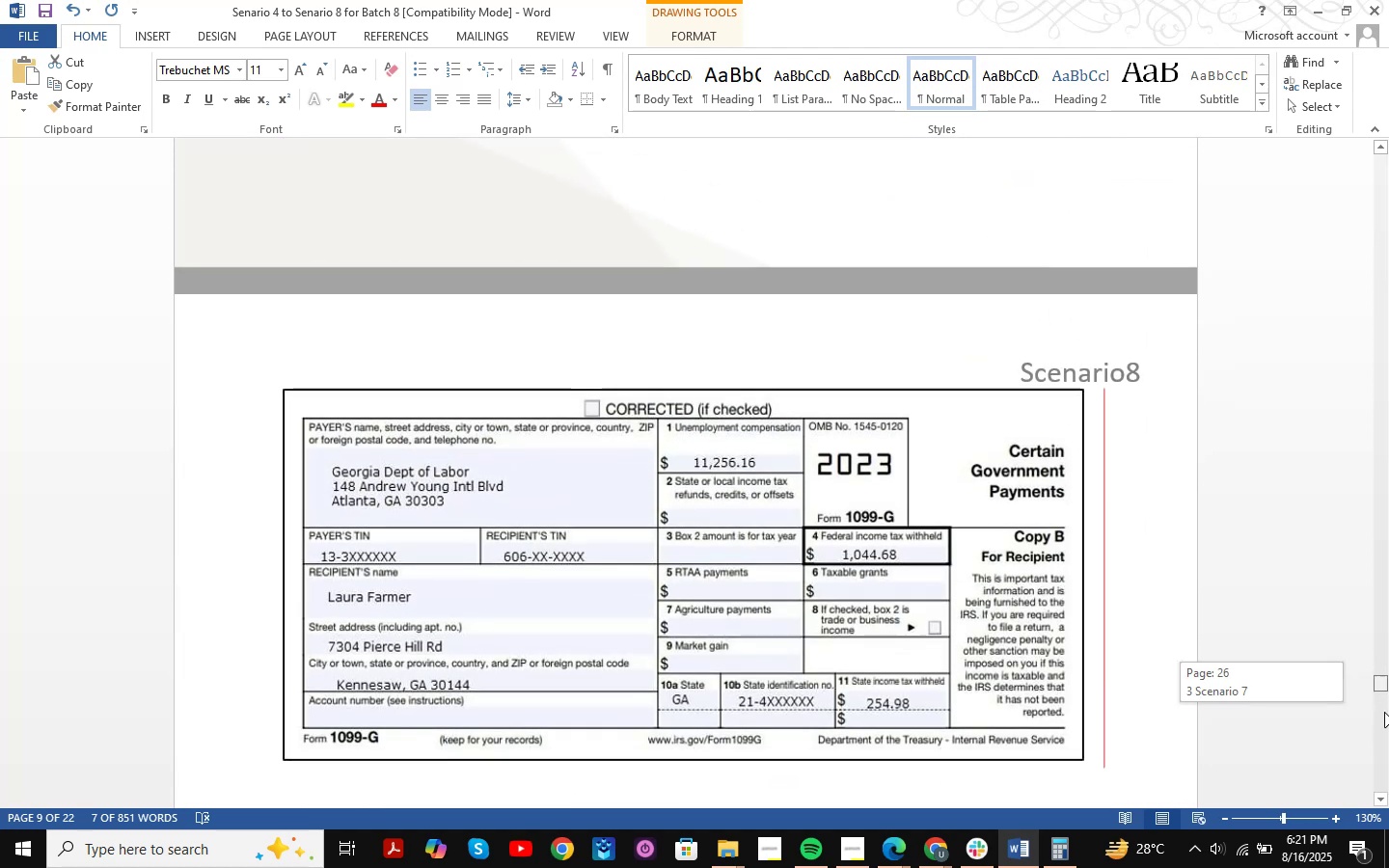 
scroll: coordinate [1361, 647], scroll_direction: up, amount: 10.0
 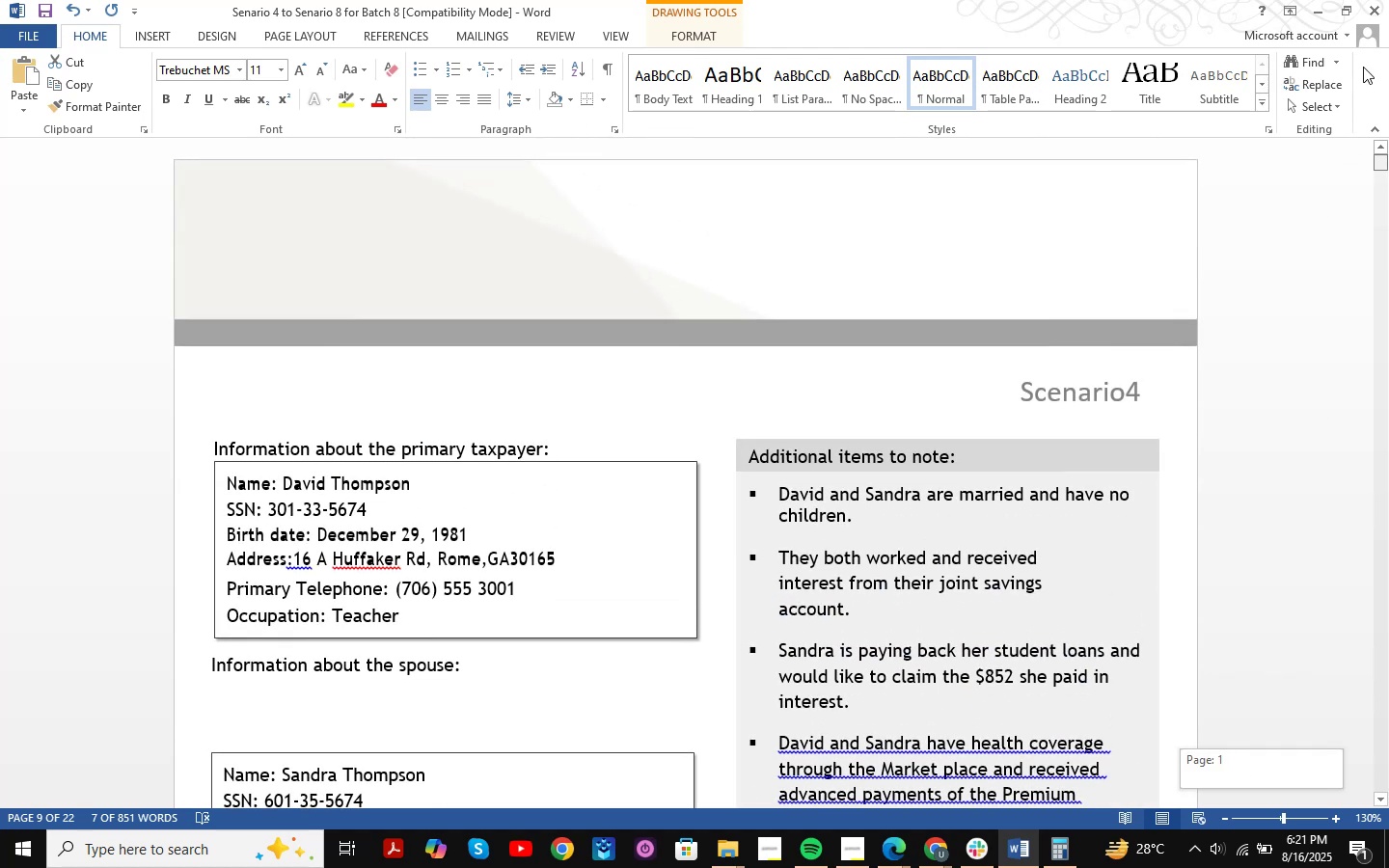 
scroll: coordinate [1059, 352], scroll_direction: down, amount: 12.0
 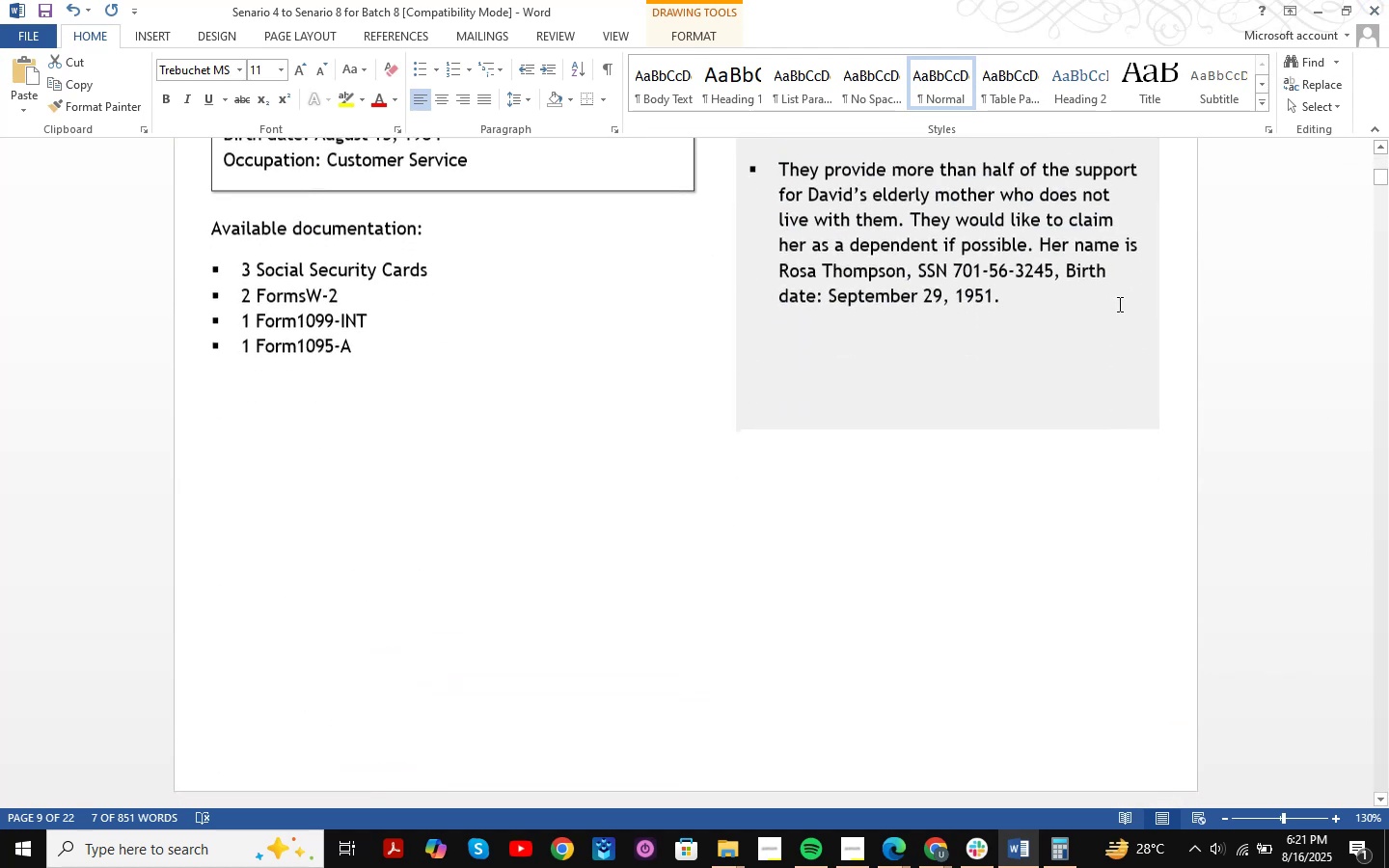 
hold_key(key=ControlLeft, duration=0.7)
scroll: coordinate [1067, 358], scroll_direction: none, amount: 0.0
 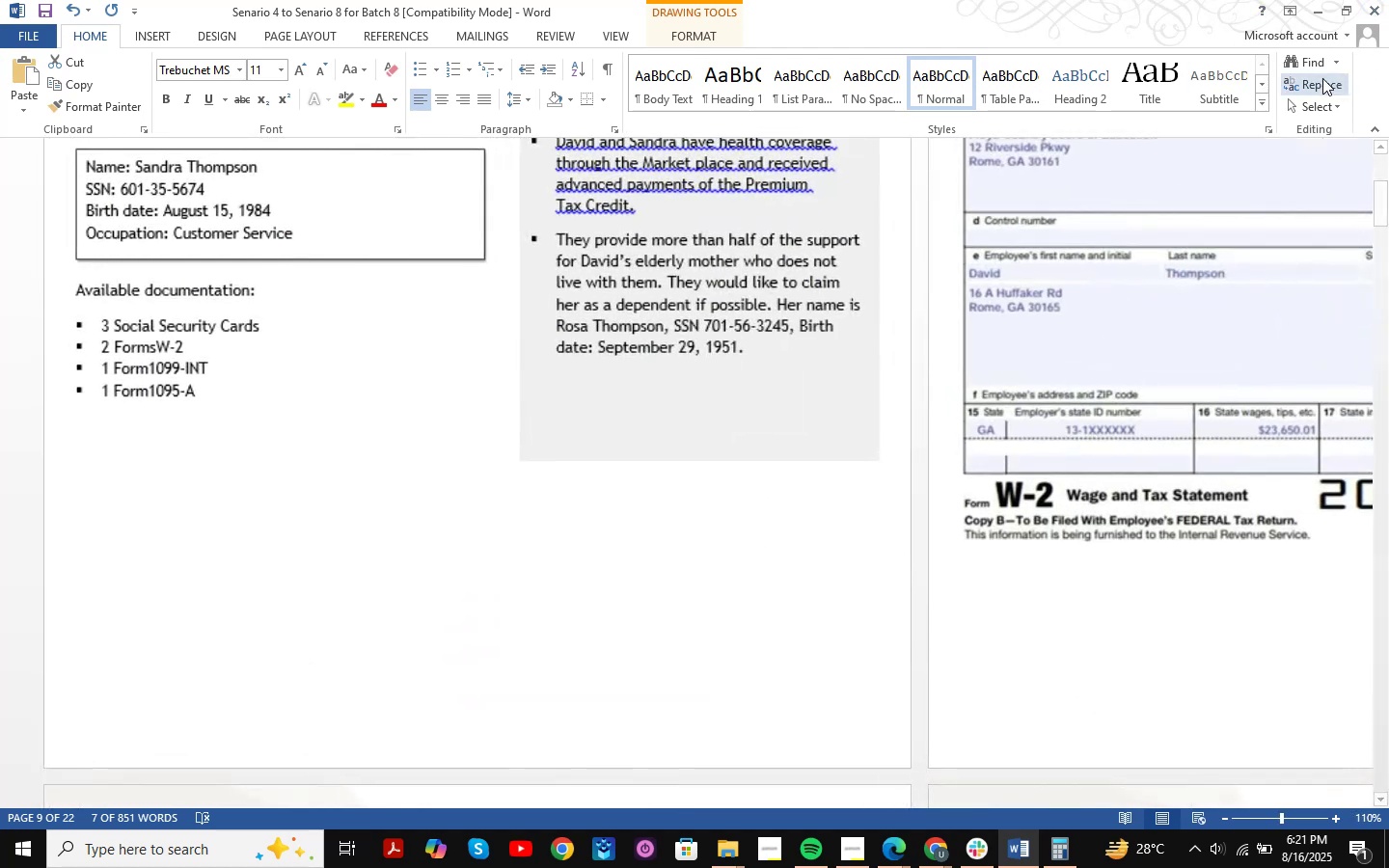 
key(Control+ControlLeft)
 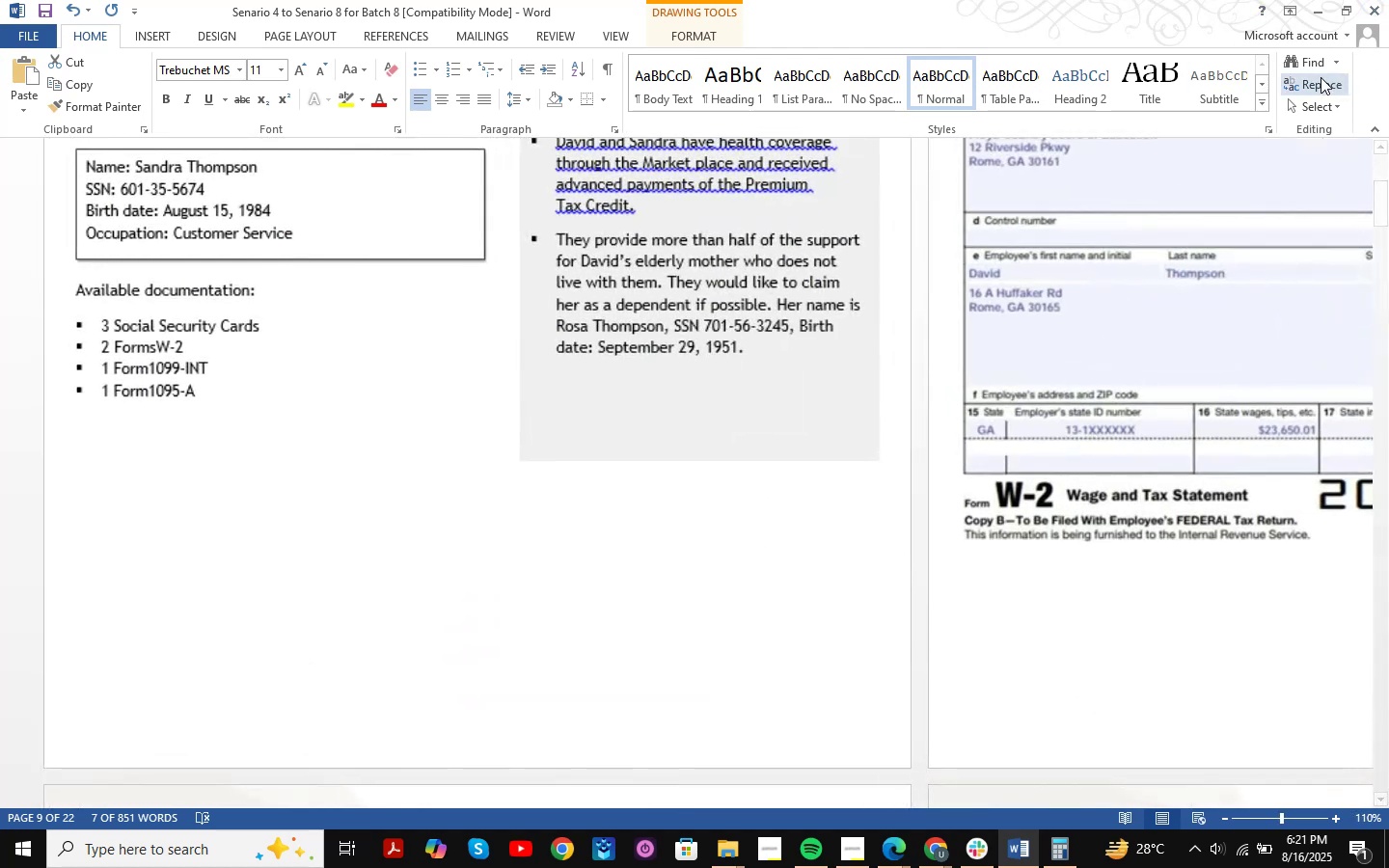 
key(Control+ControlLeft)
 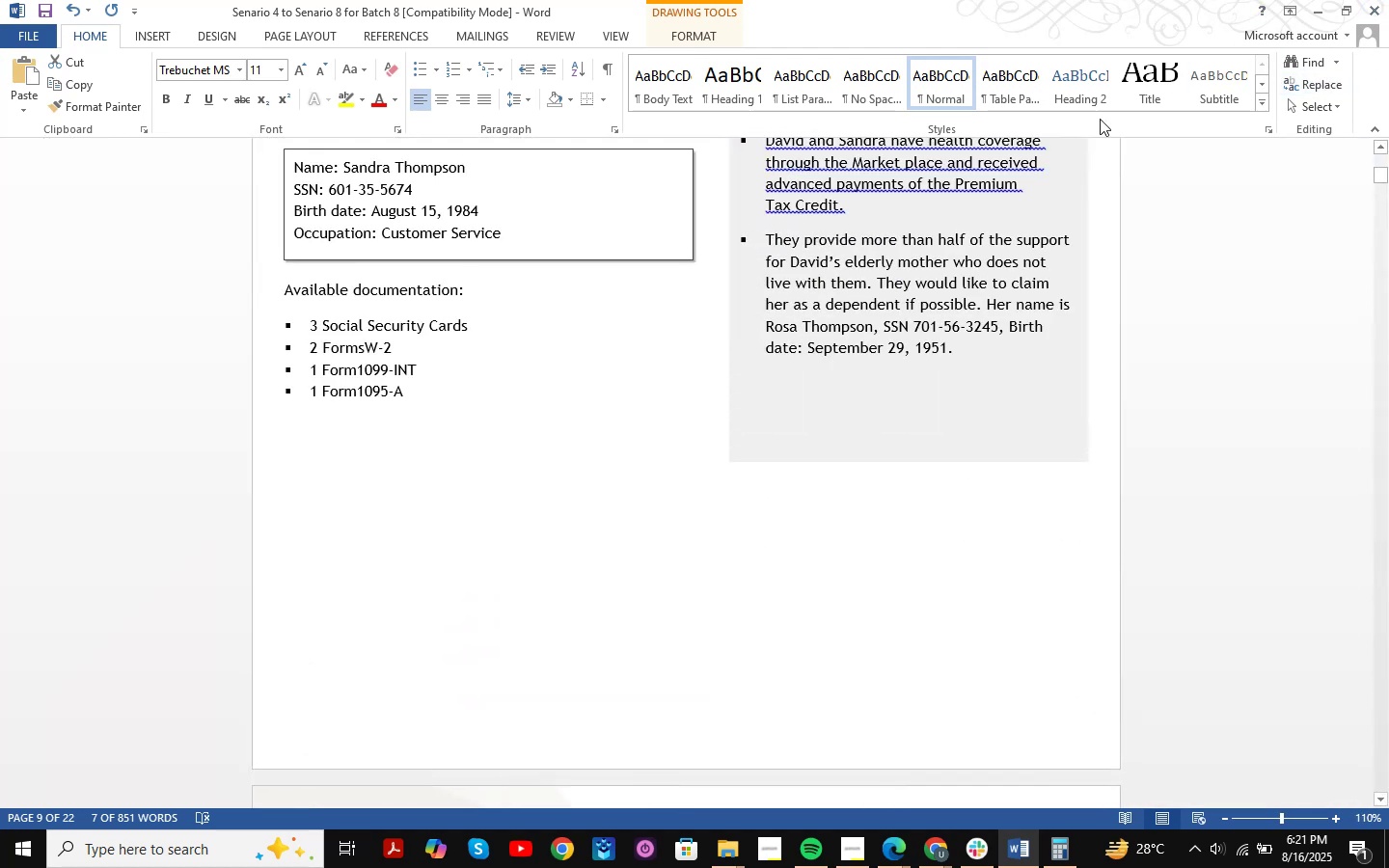 
scroll: coordinate [975, 285], scroll_direction: up, amount: 5.0
 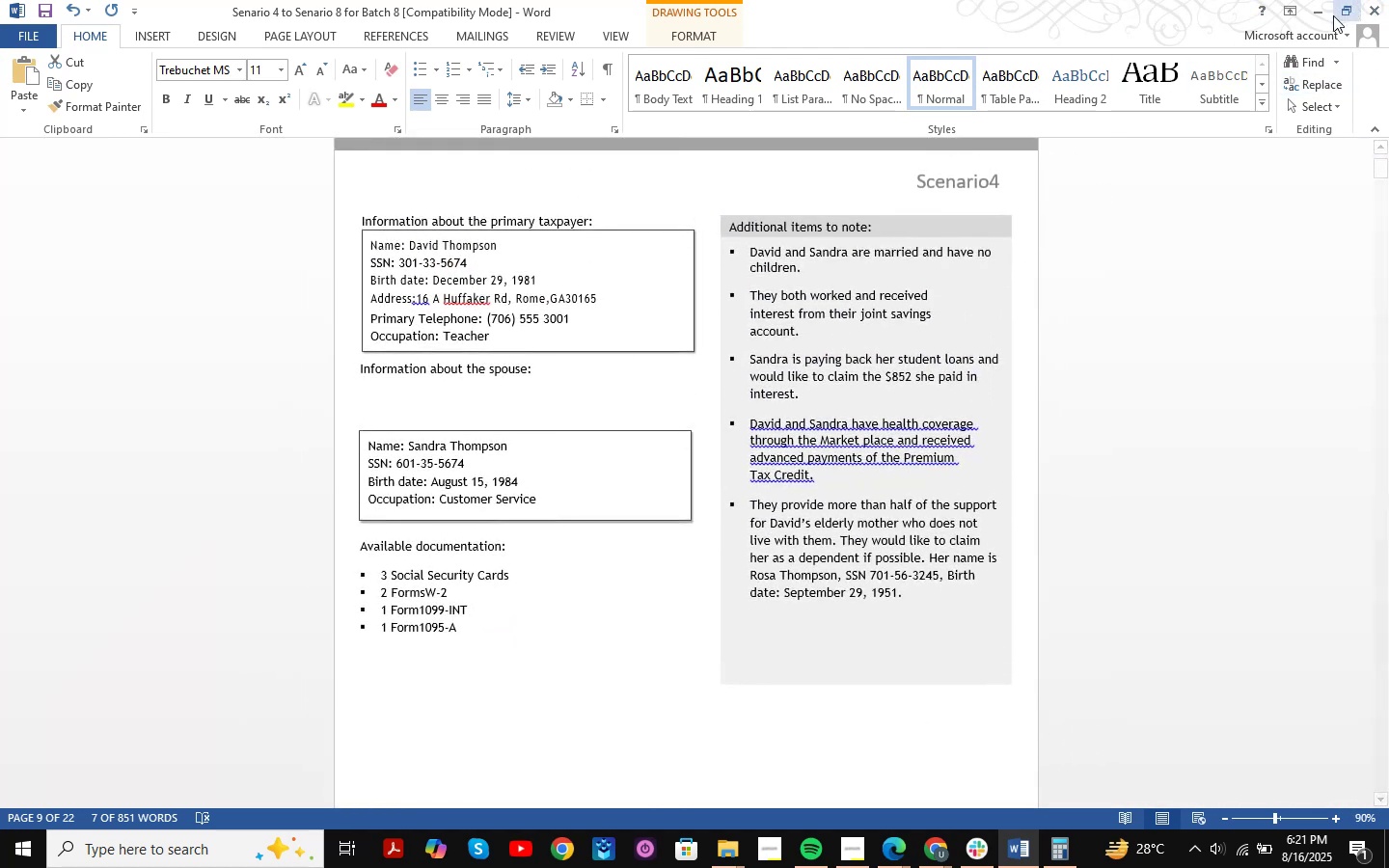 
left_click([1323, 0])
 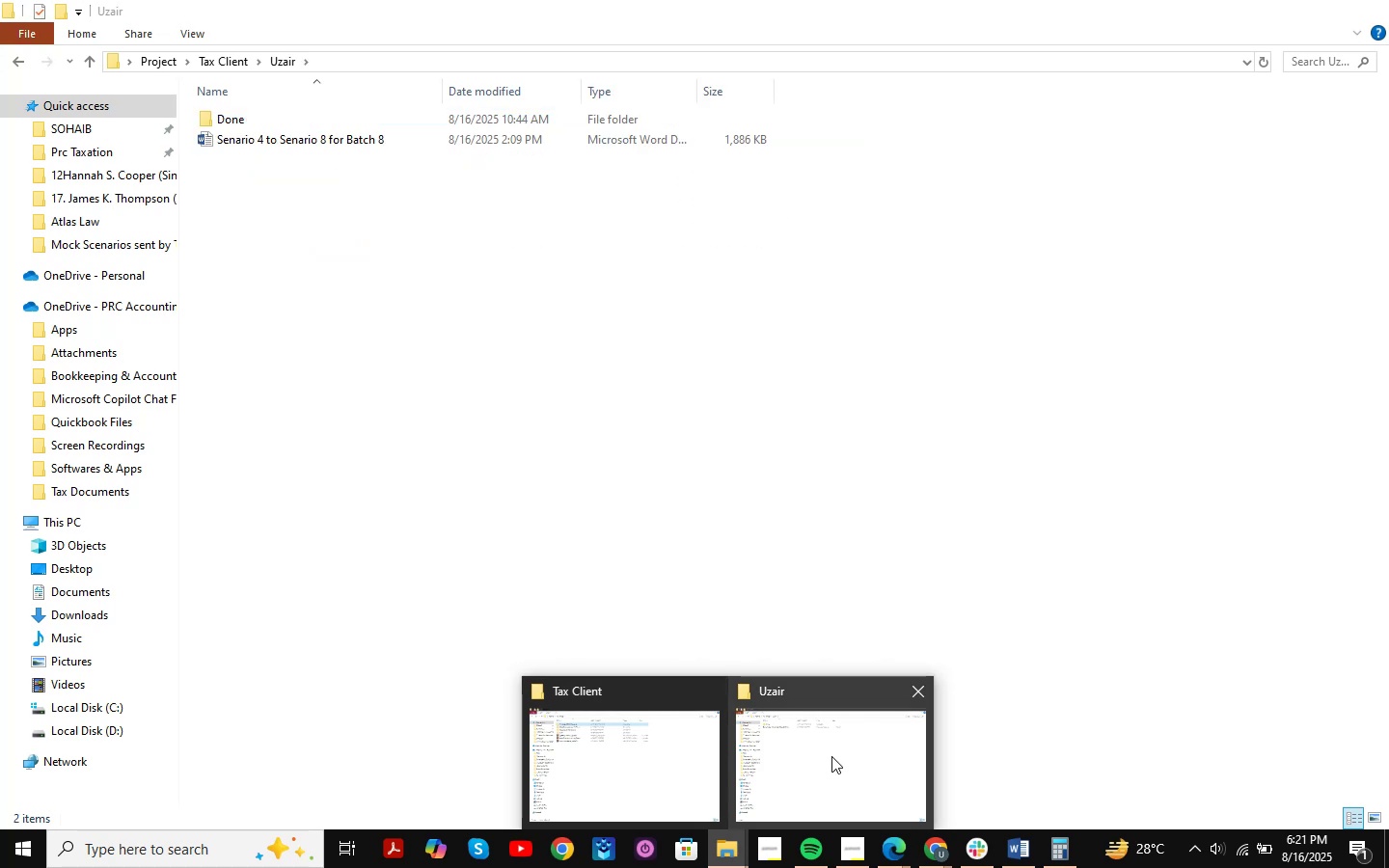 
left_click([775, 760])
 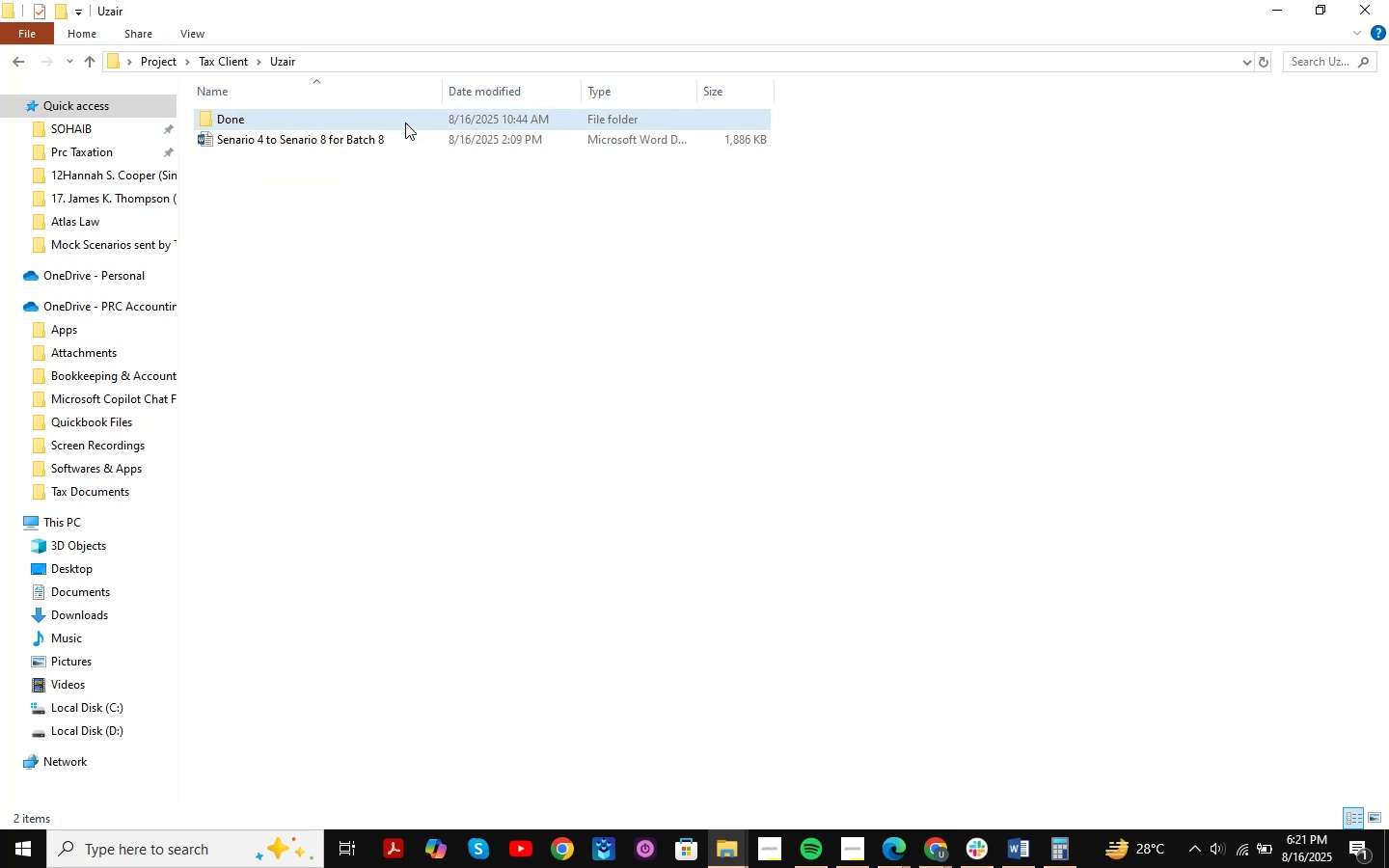 
double_click([405, 122])
 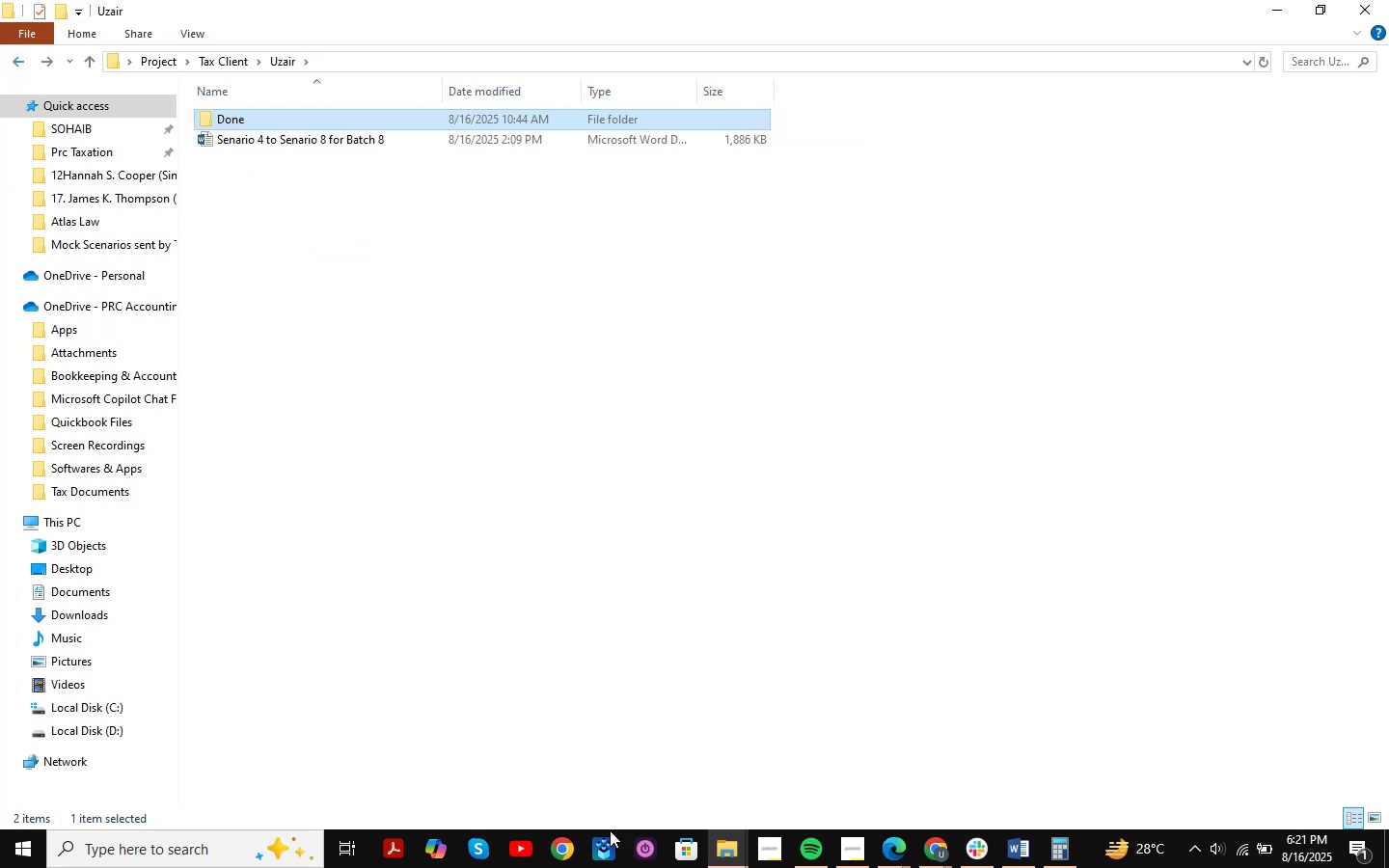 
double_click([668, 780])
 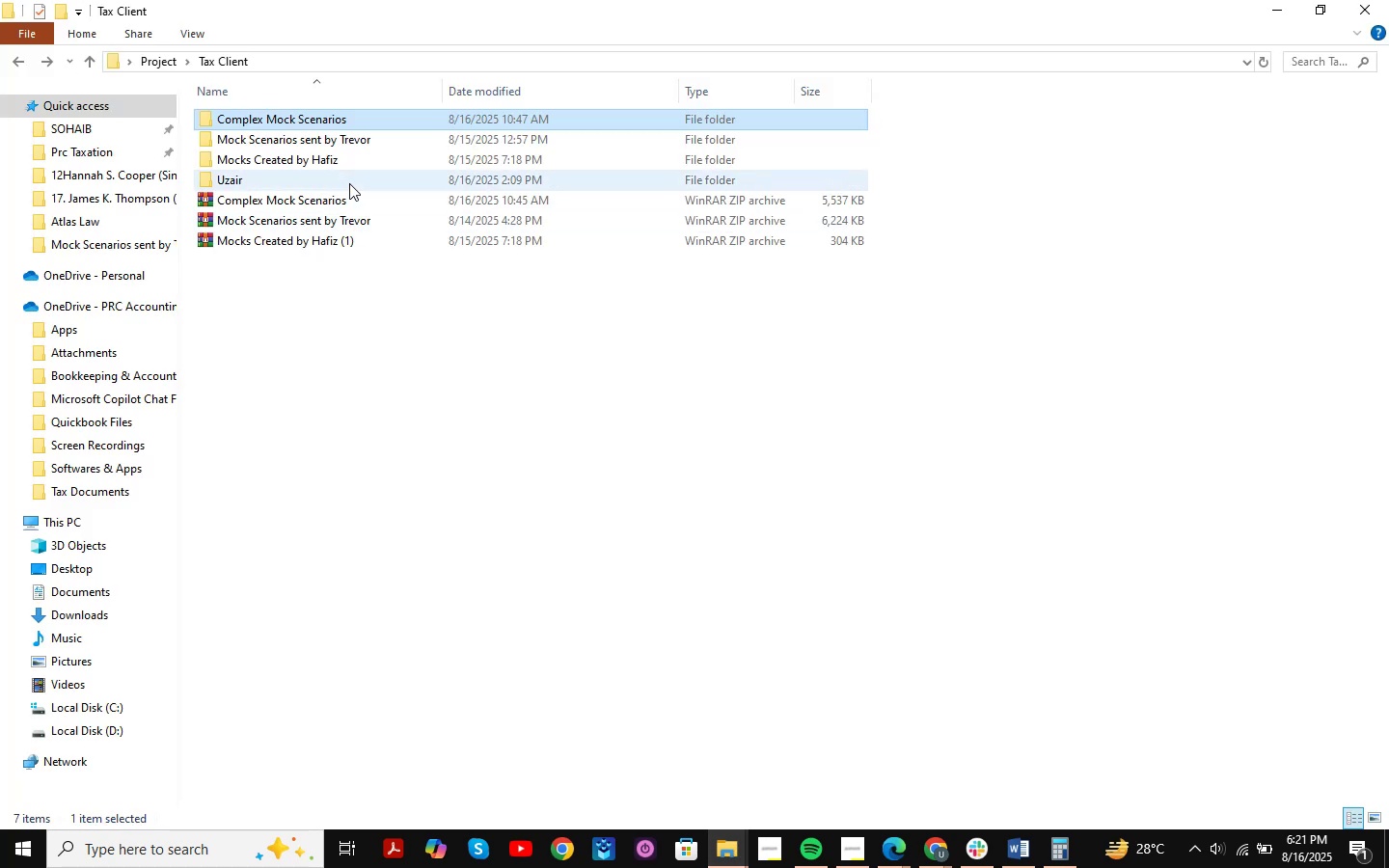 
double_click([349, 183])
 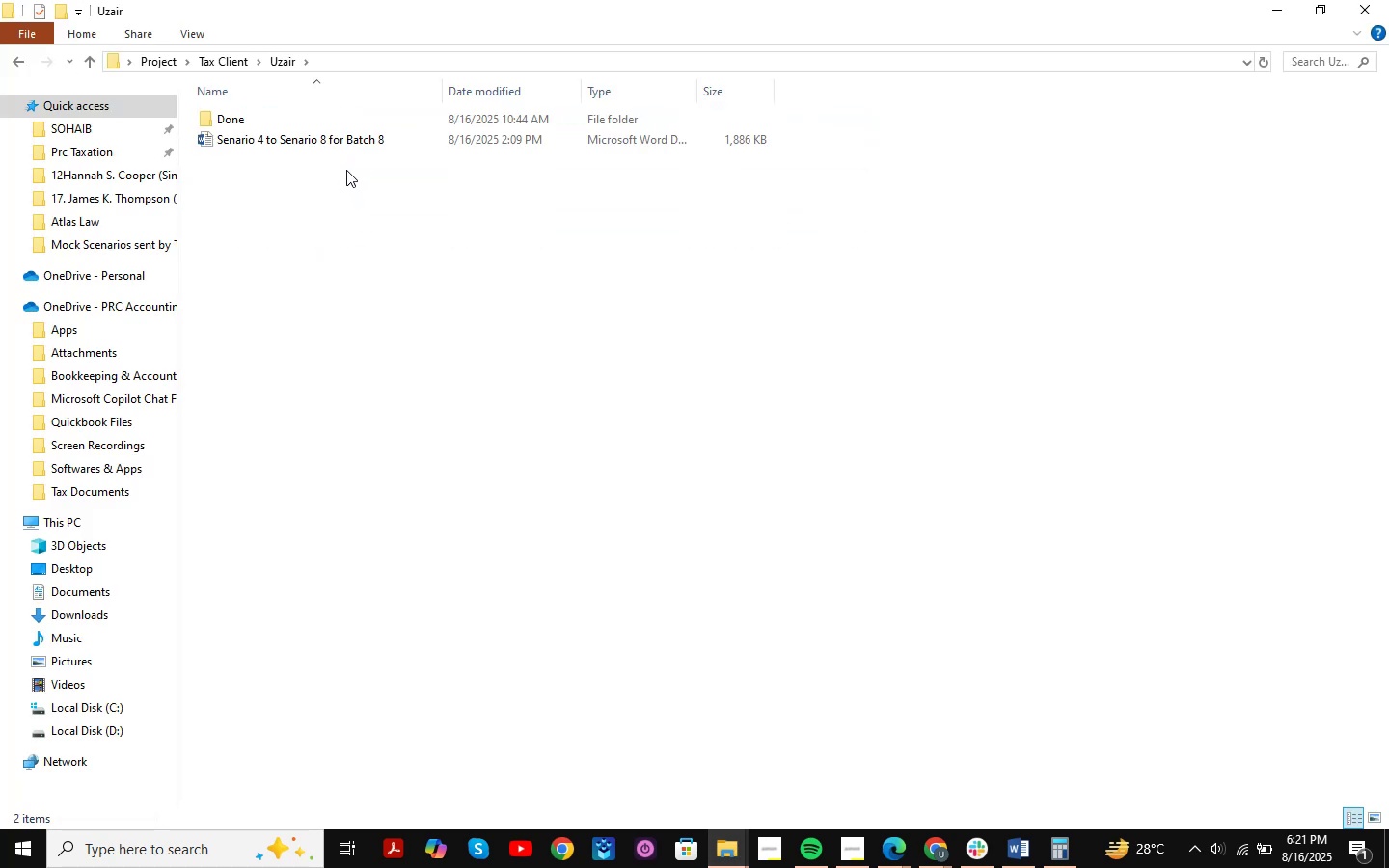 
key(Backspace)
 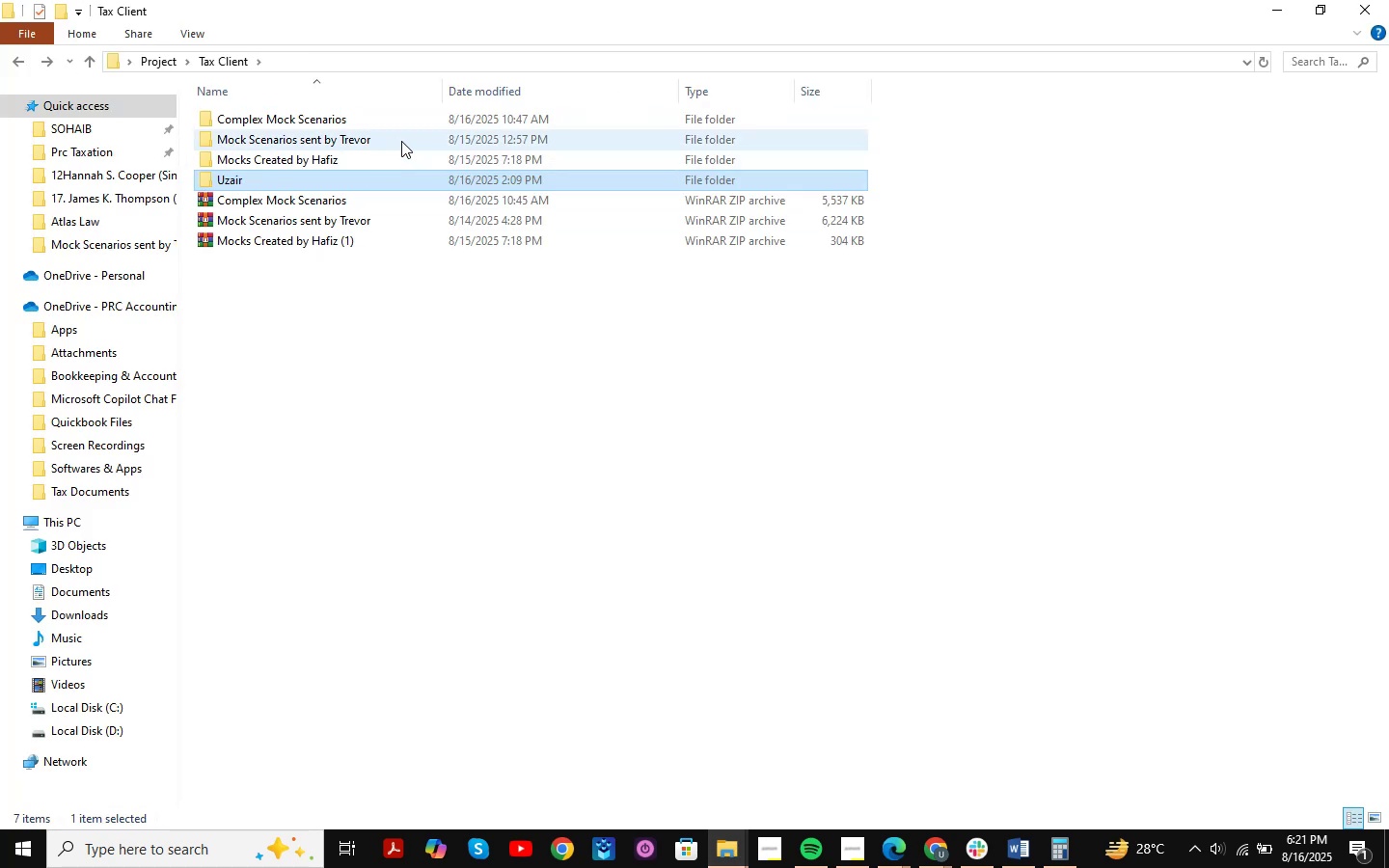 
double_click([401, 141])
 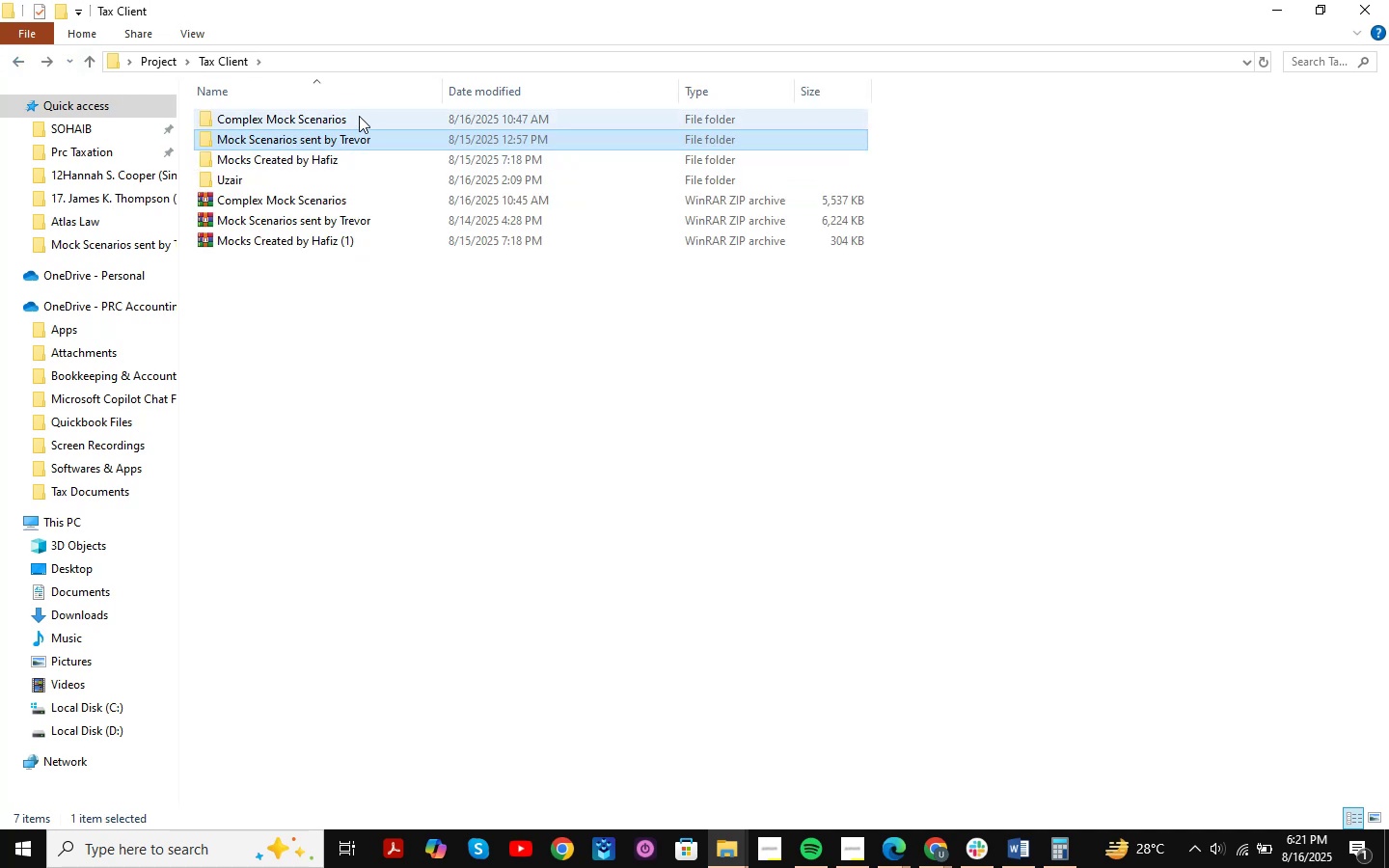 
double_click([359, 116])
 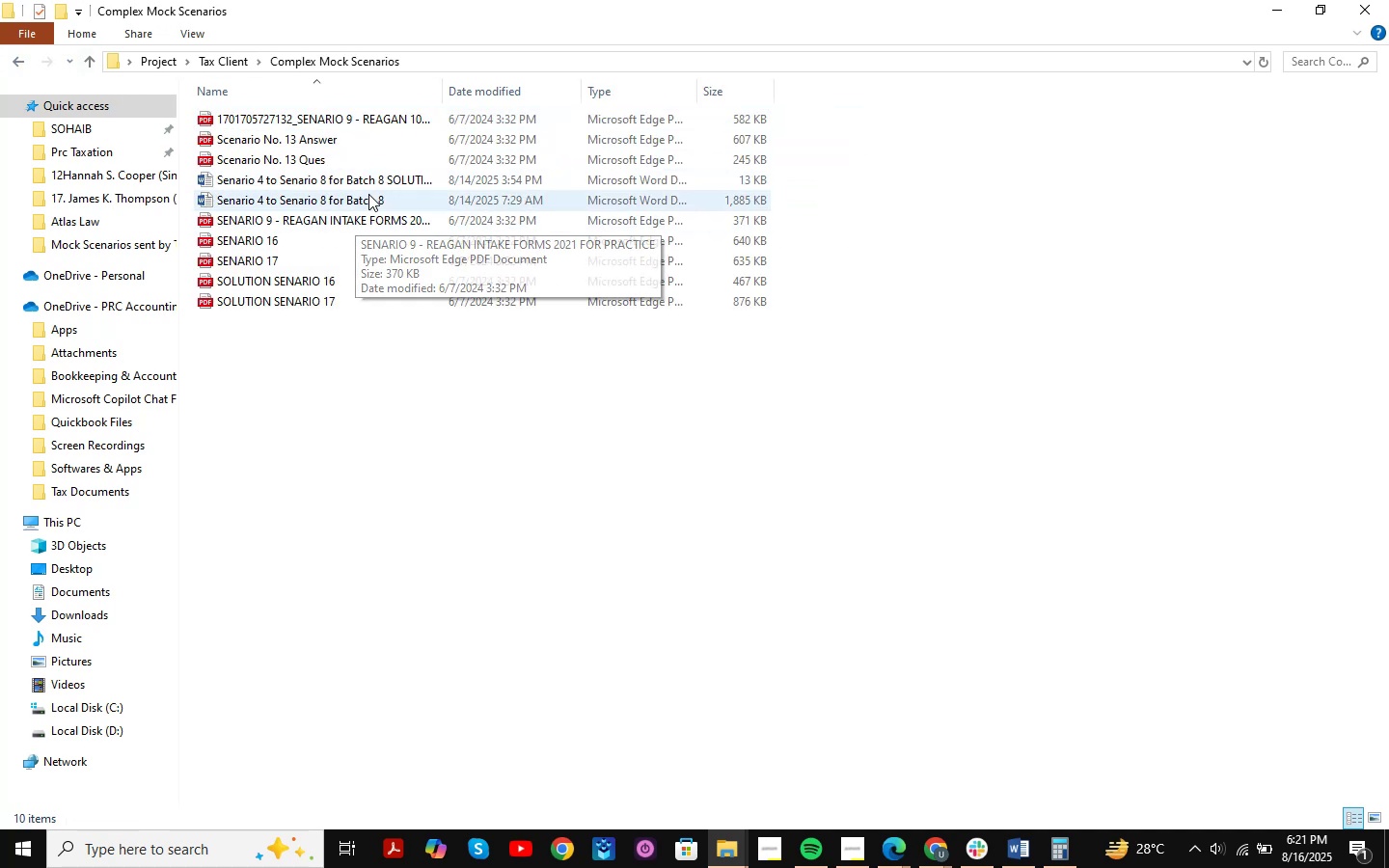 
double_click([378, 183])
 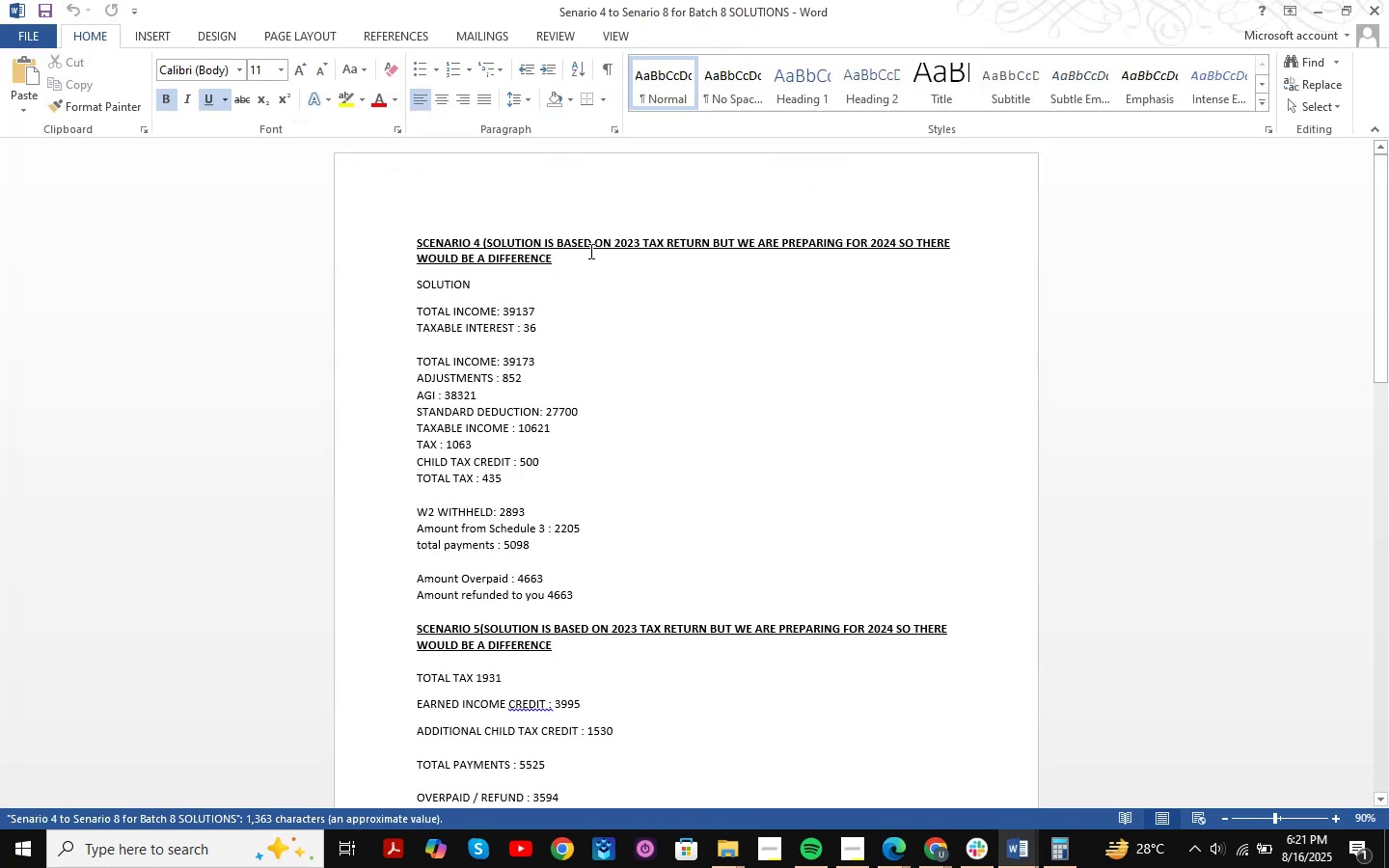 
scroll: coordinate [637, 268], scroll_direction: down, amount: 1.0
 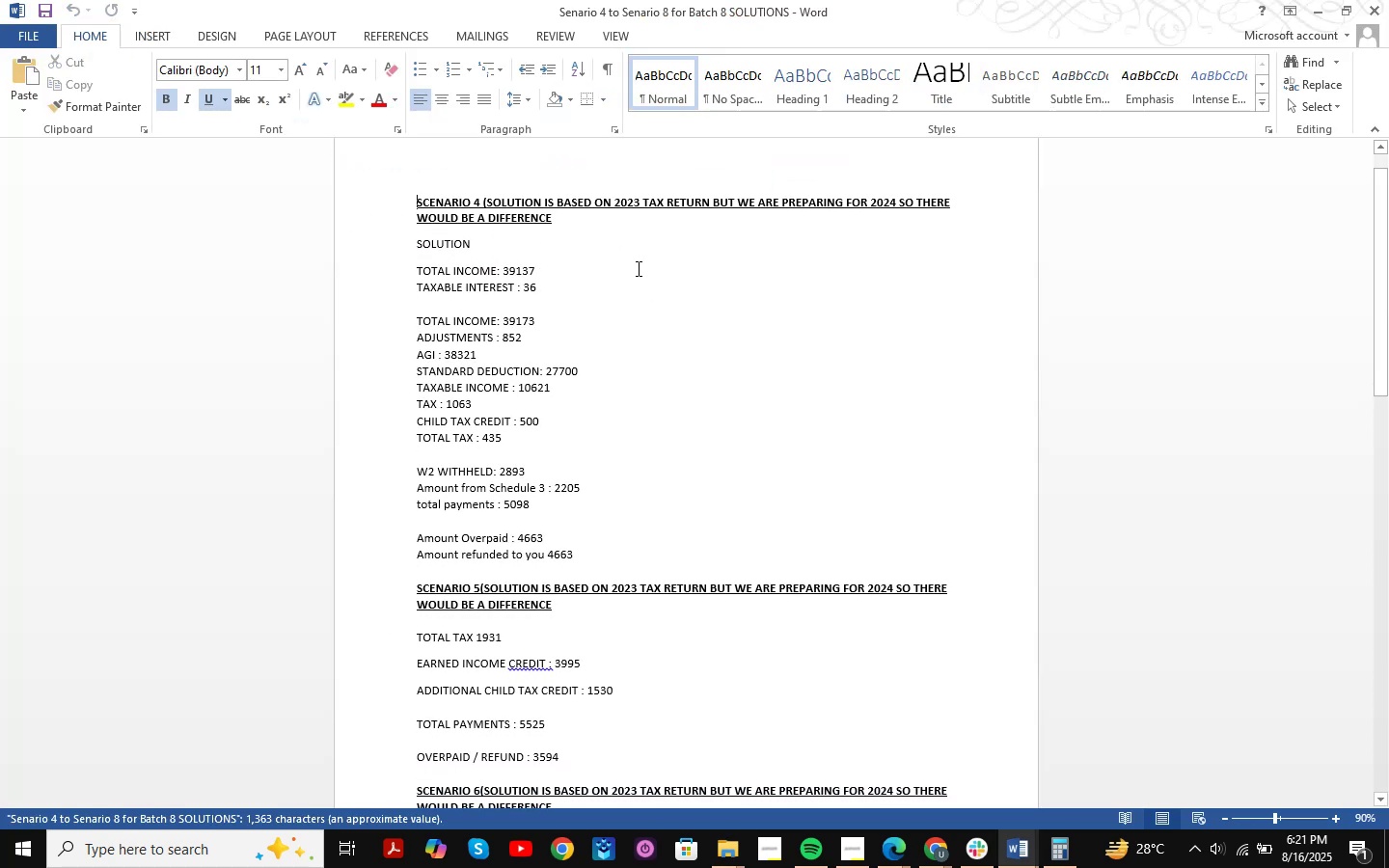 
hold_key(key=ControlLeft, duration=0.74)
 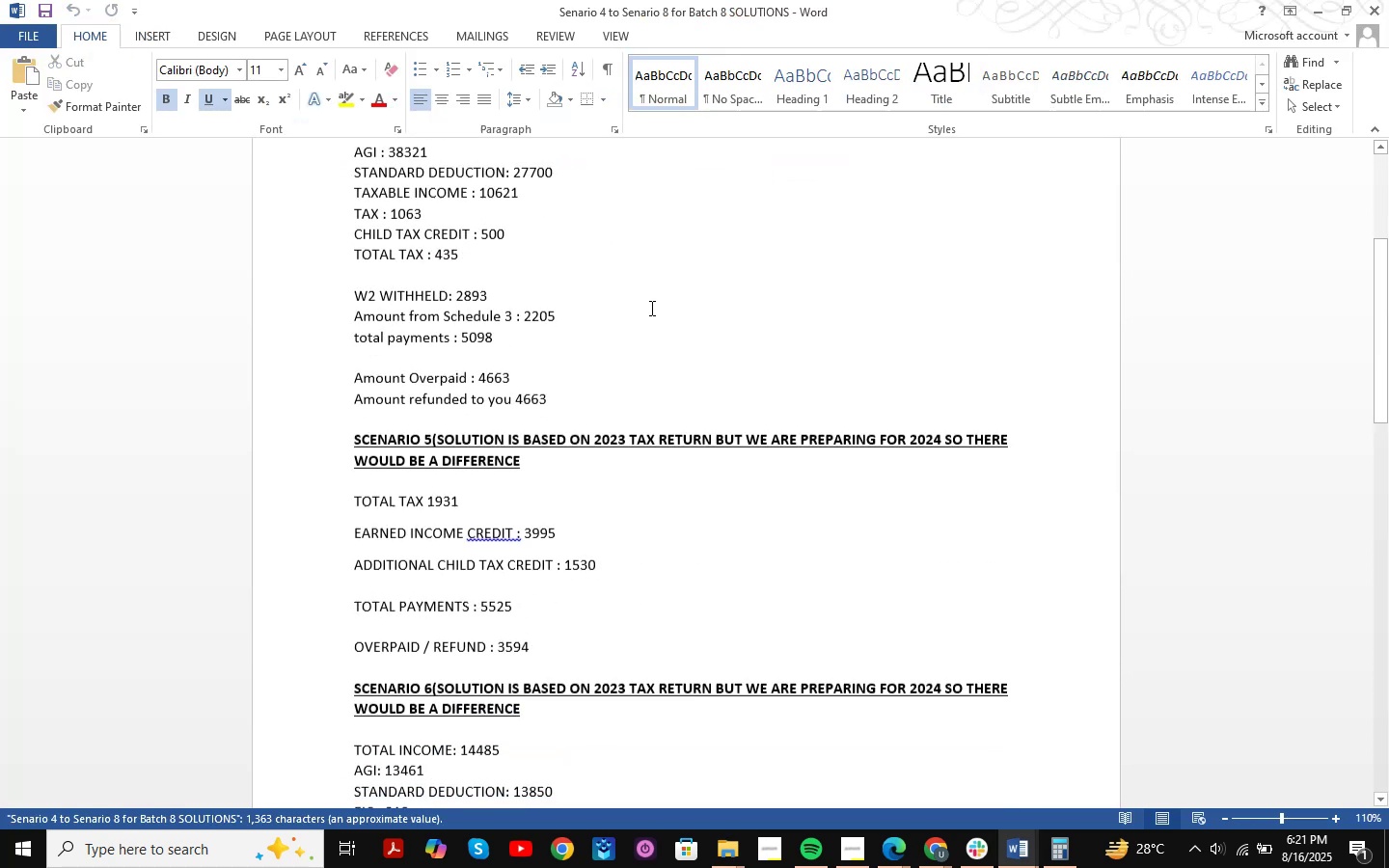 